 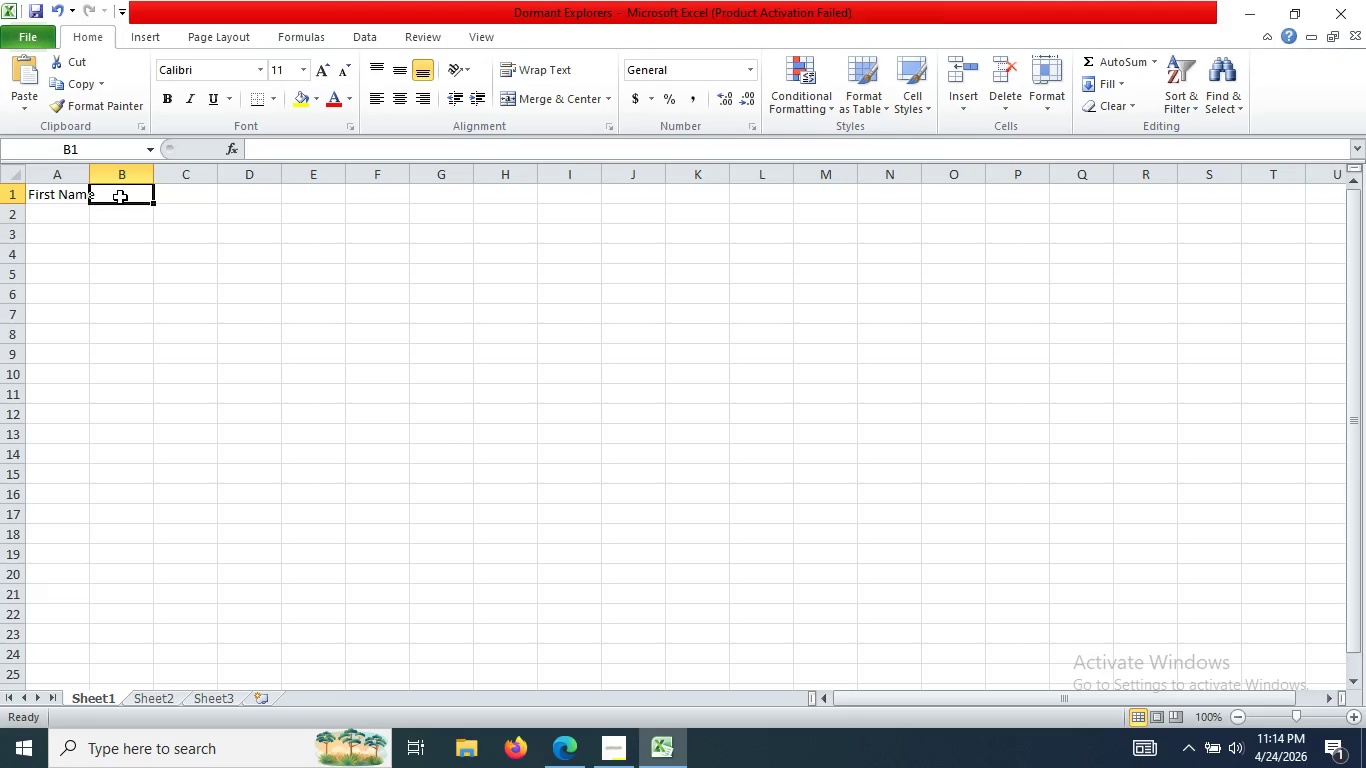 
key(Control+V)
 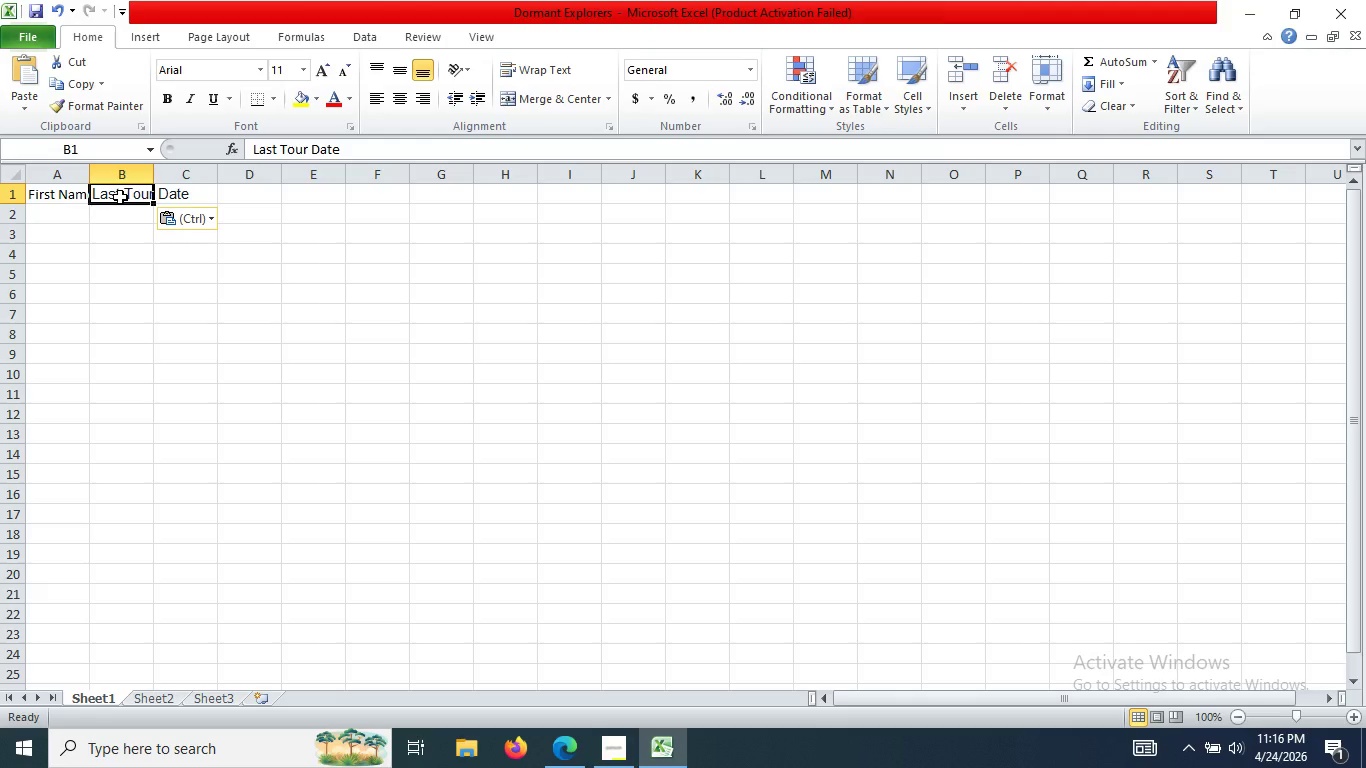 
wait(81.09)
 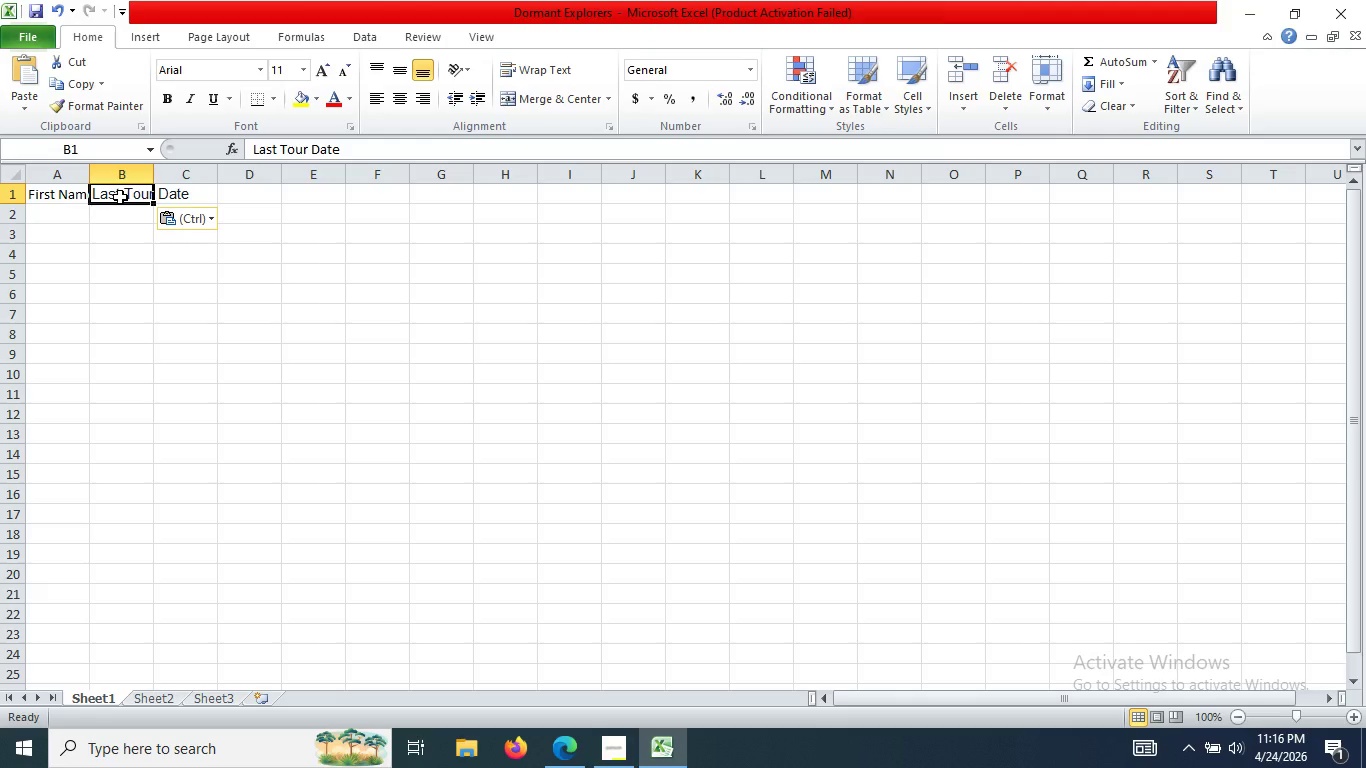 
left_click_drag(start_coordinate=[88, 170], to_coordinate=[171, 171])
 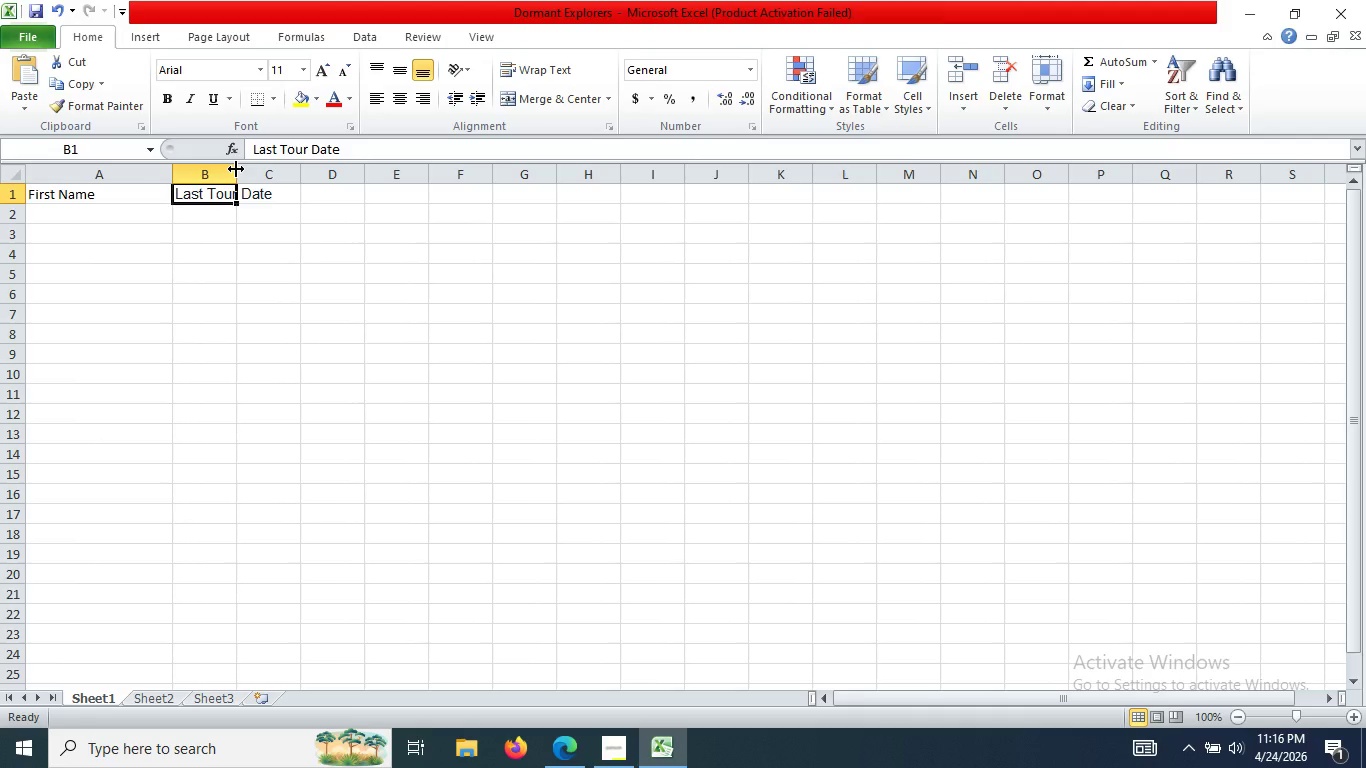 
left_click_drag(start_coordinate=[236, 169], to_coordinate=[366, 192])
 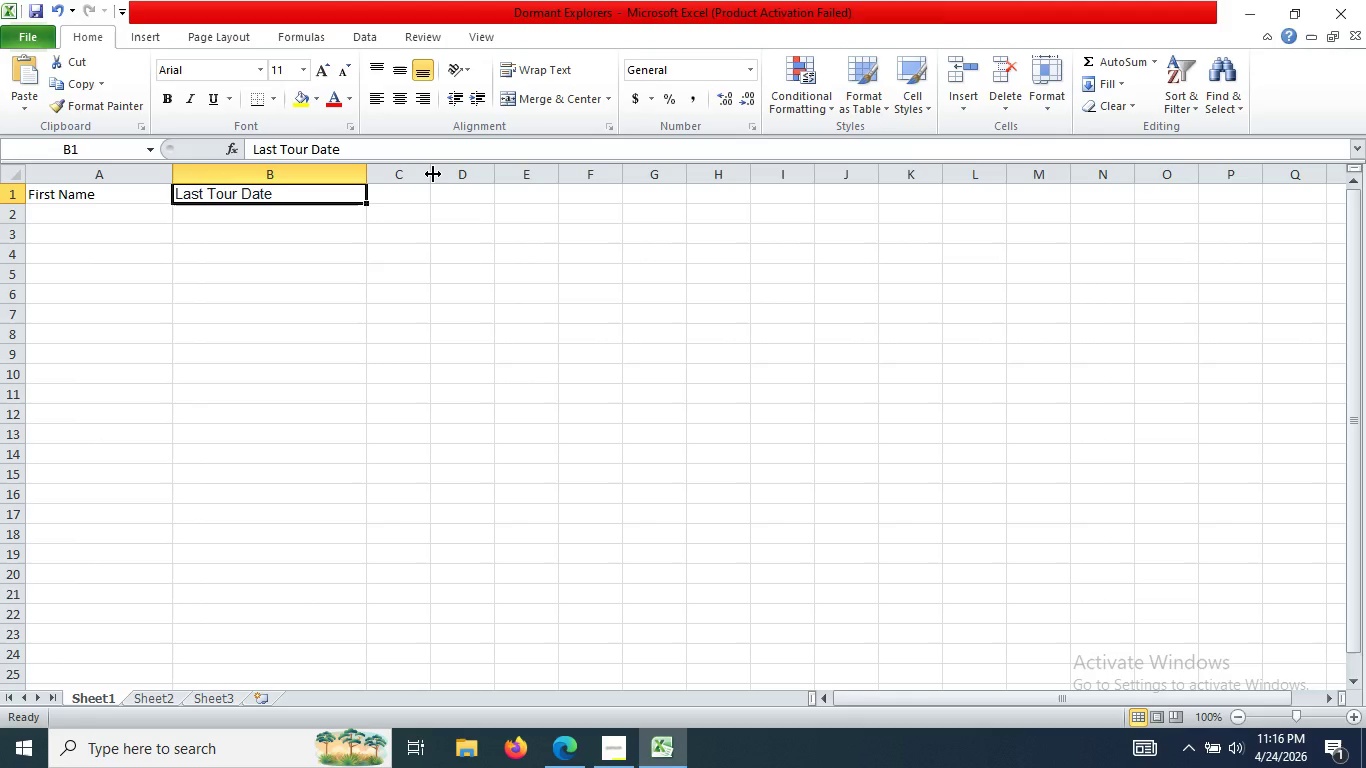 
left_click_drag(start_coordinate=[433, 174], to_coordinate=[559, 184])
 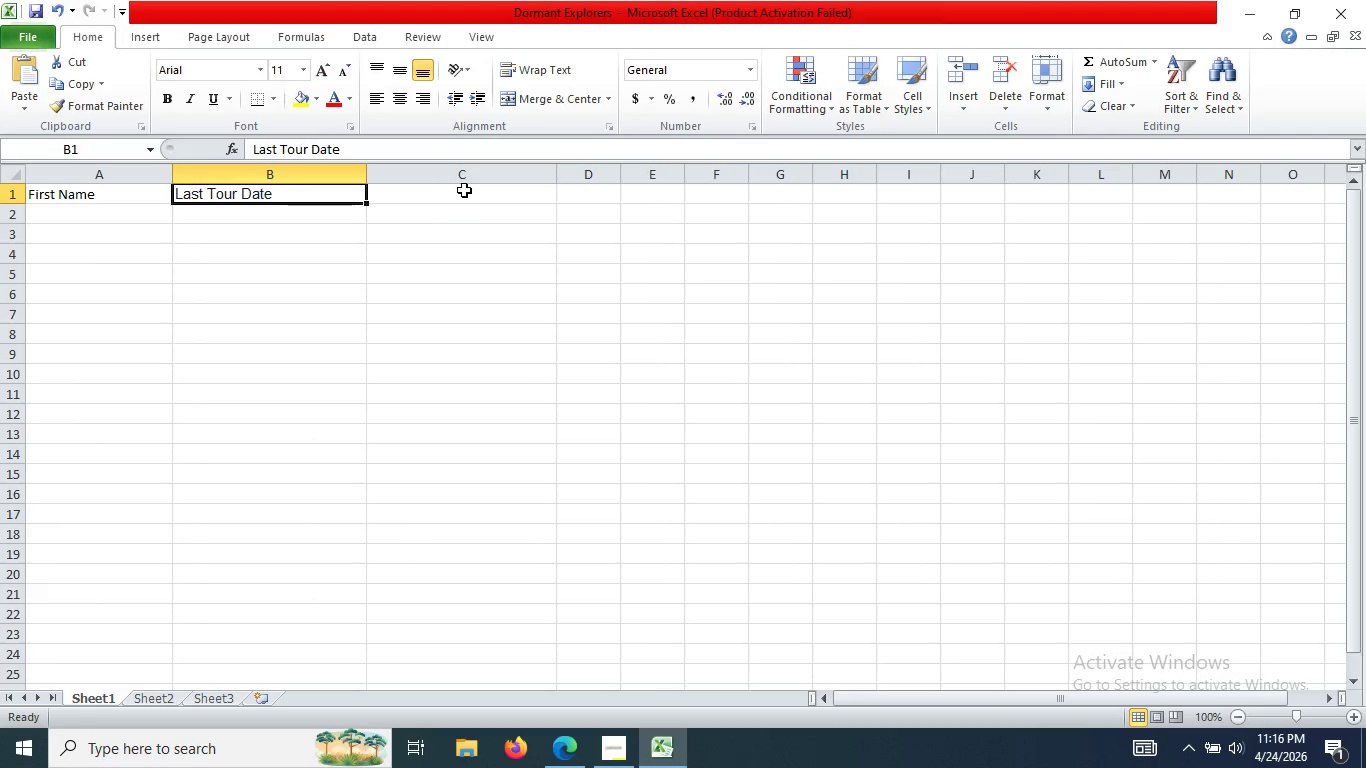 
left_click([464, 190])
 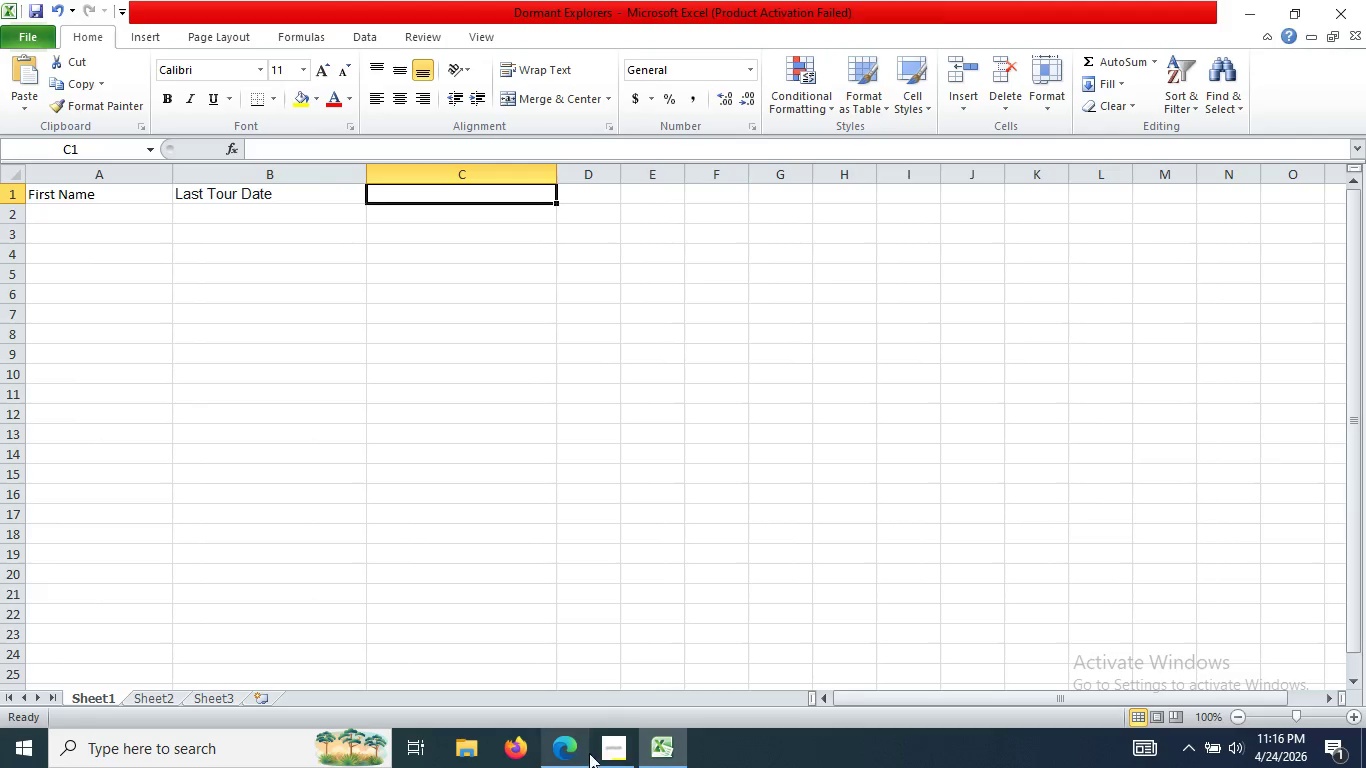 
left_click([616, 750])